 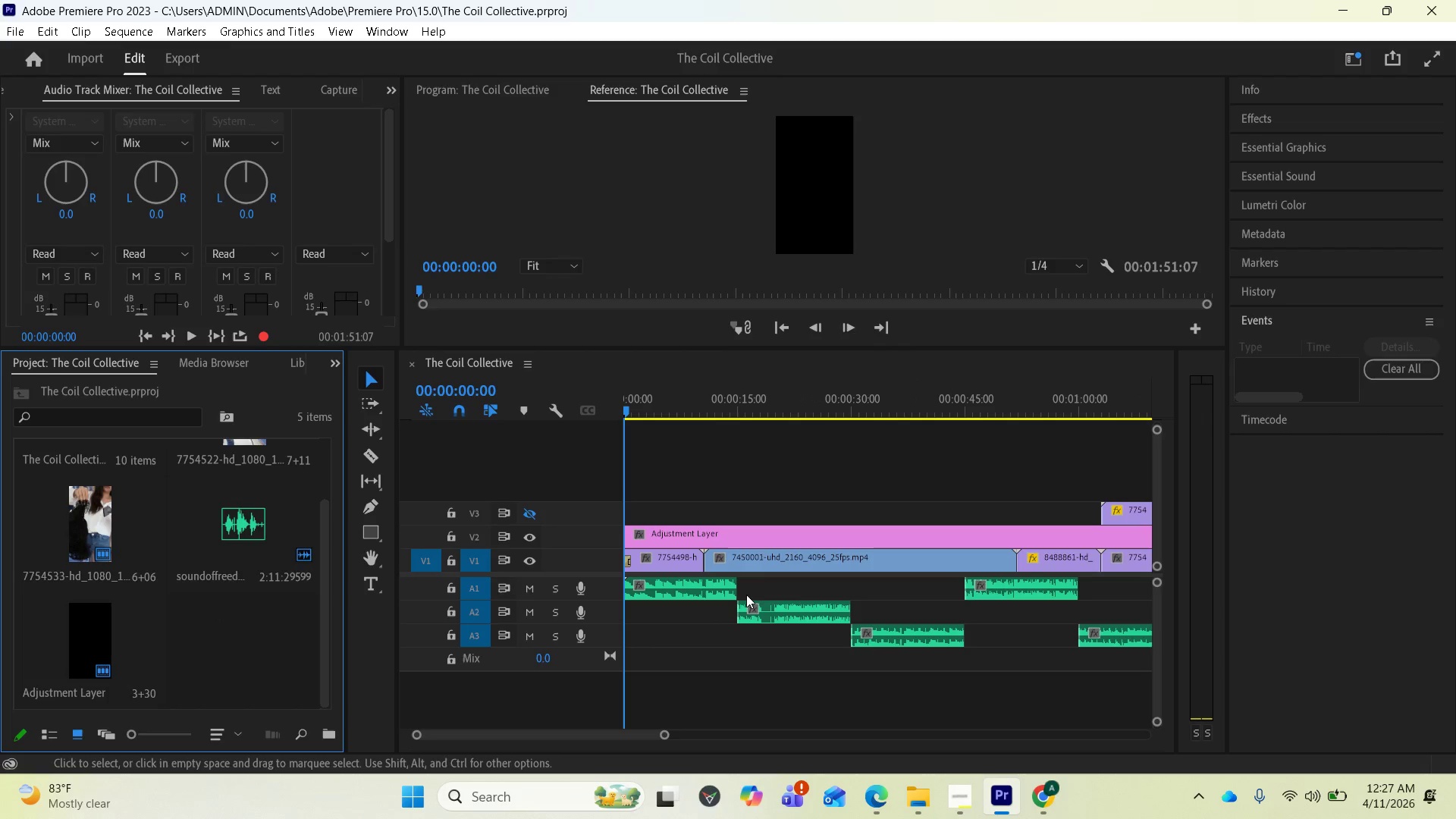 
left_click([693, 530])
 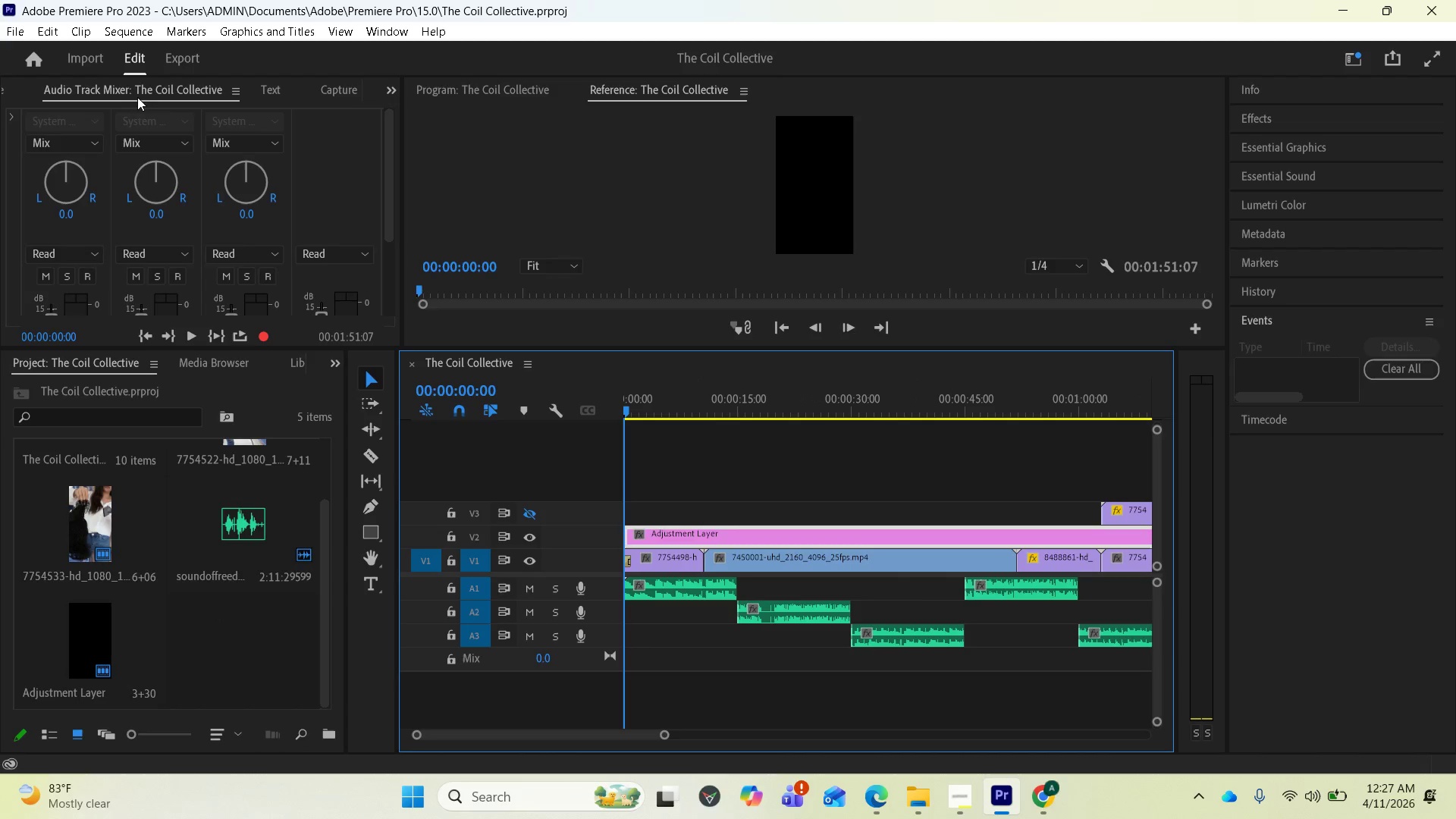 
scroll: coordinate [146, 91], scroll_direction: up, amount: 5.0
 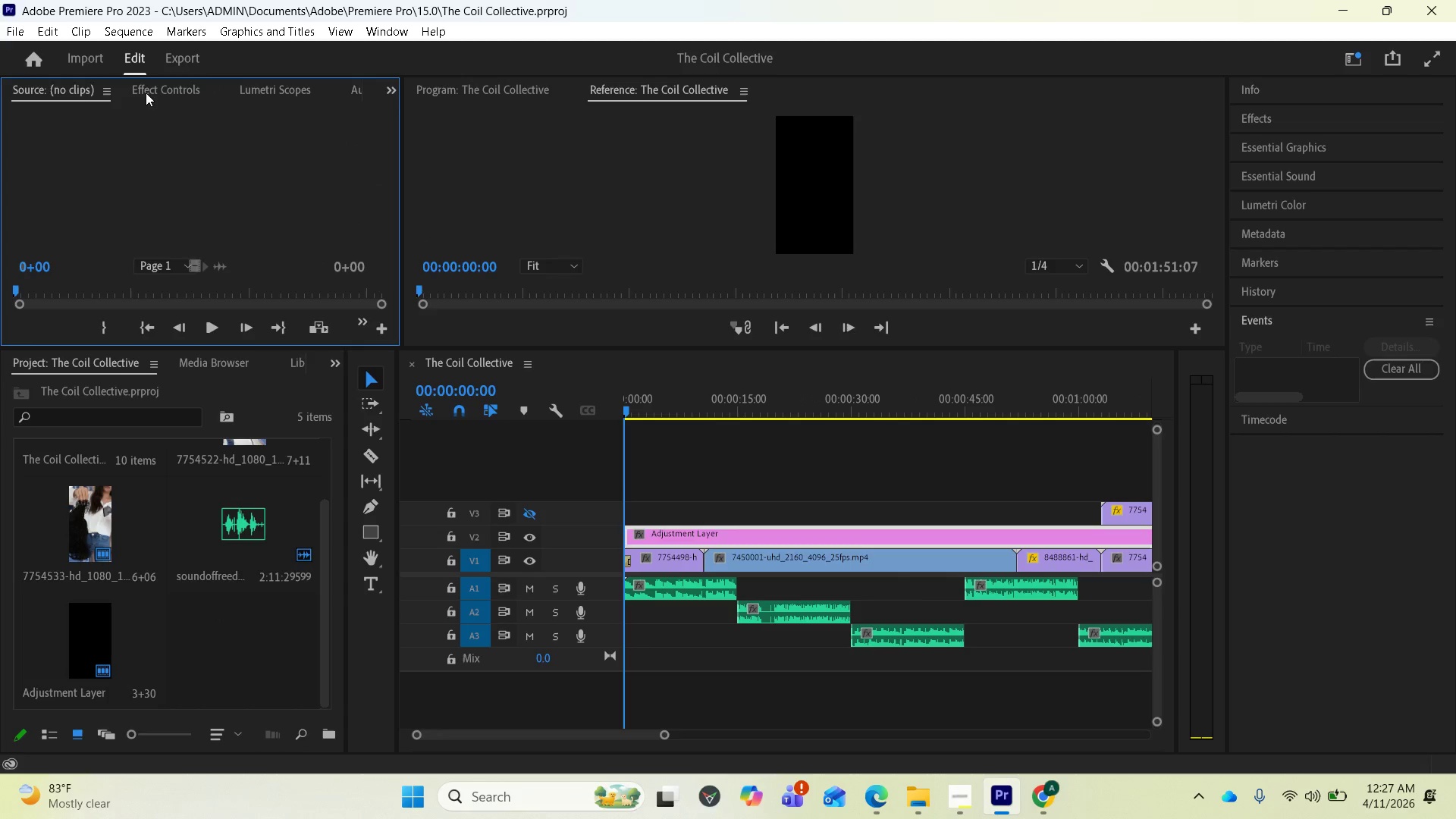 
left_click([149, 94])
 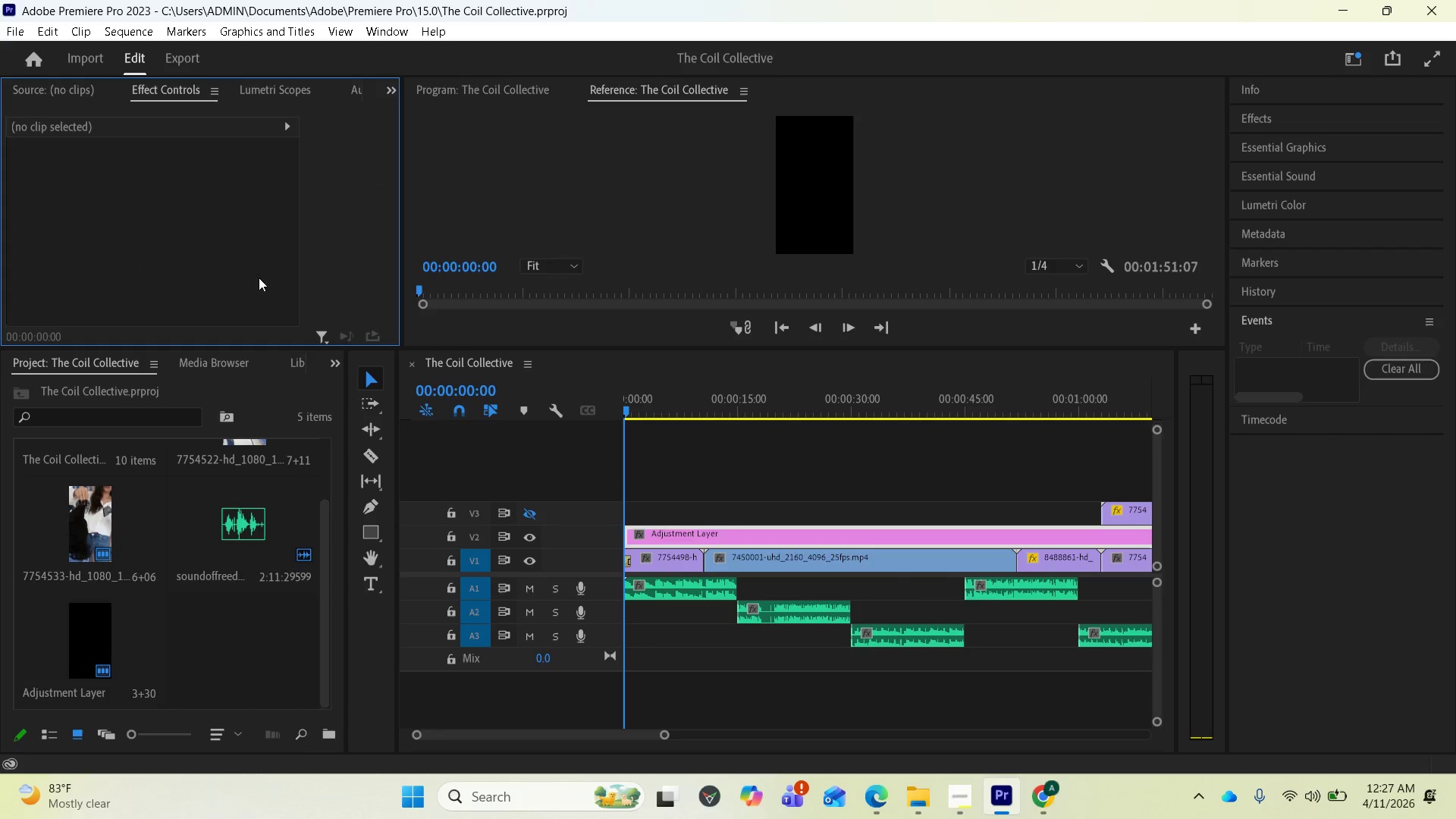 
scroll: coordinate [196, 224], scroll_direction: up, amount: 1.0
 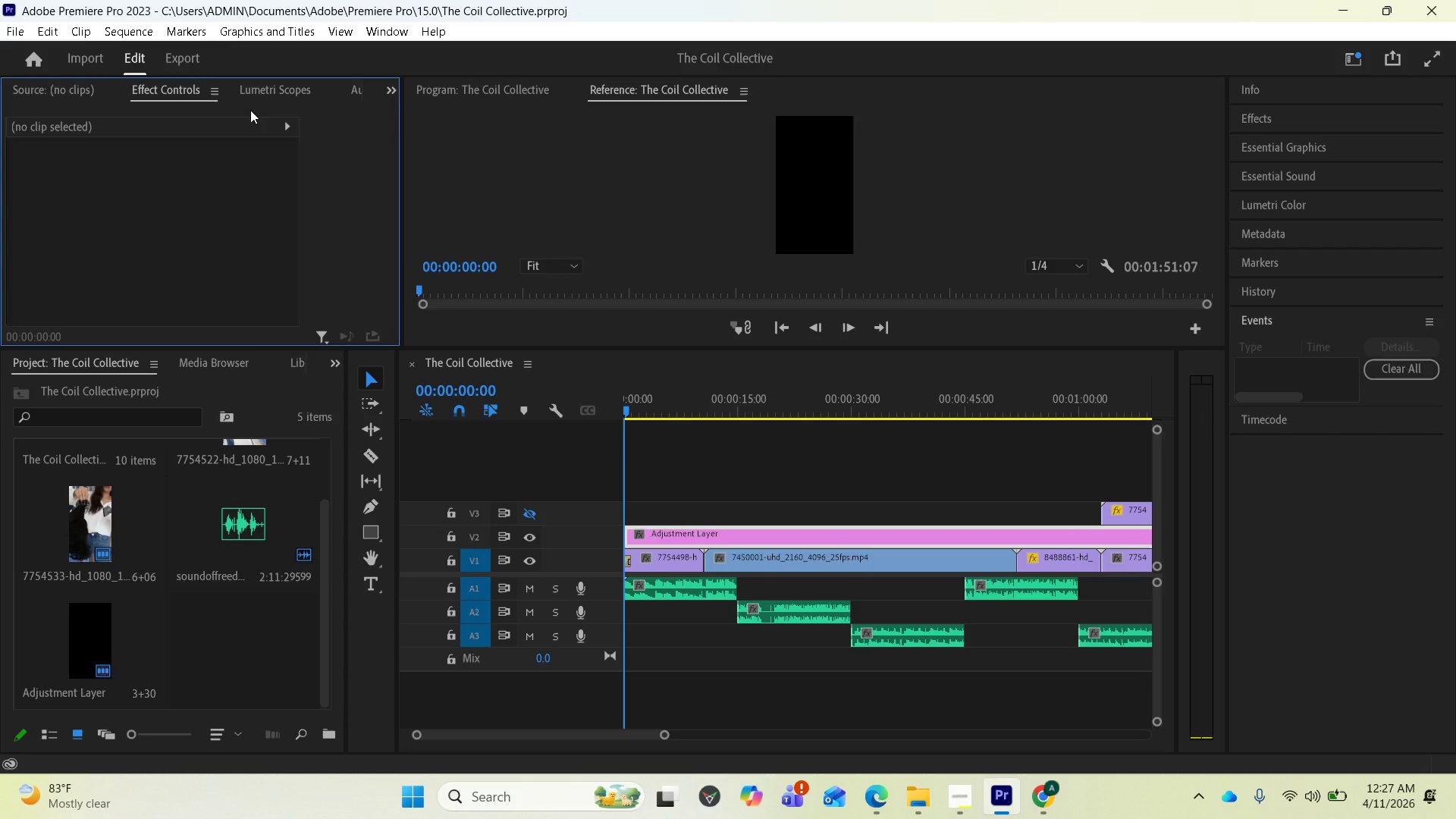 
scroll: coordinate [250, 110], scroll_direction: down, amount: 2.0
 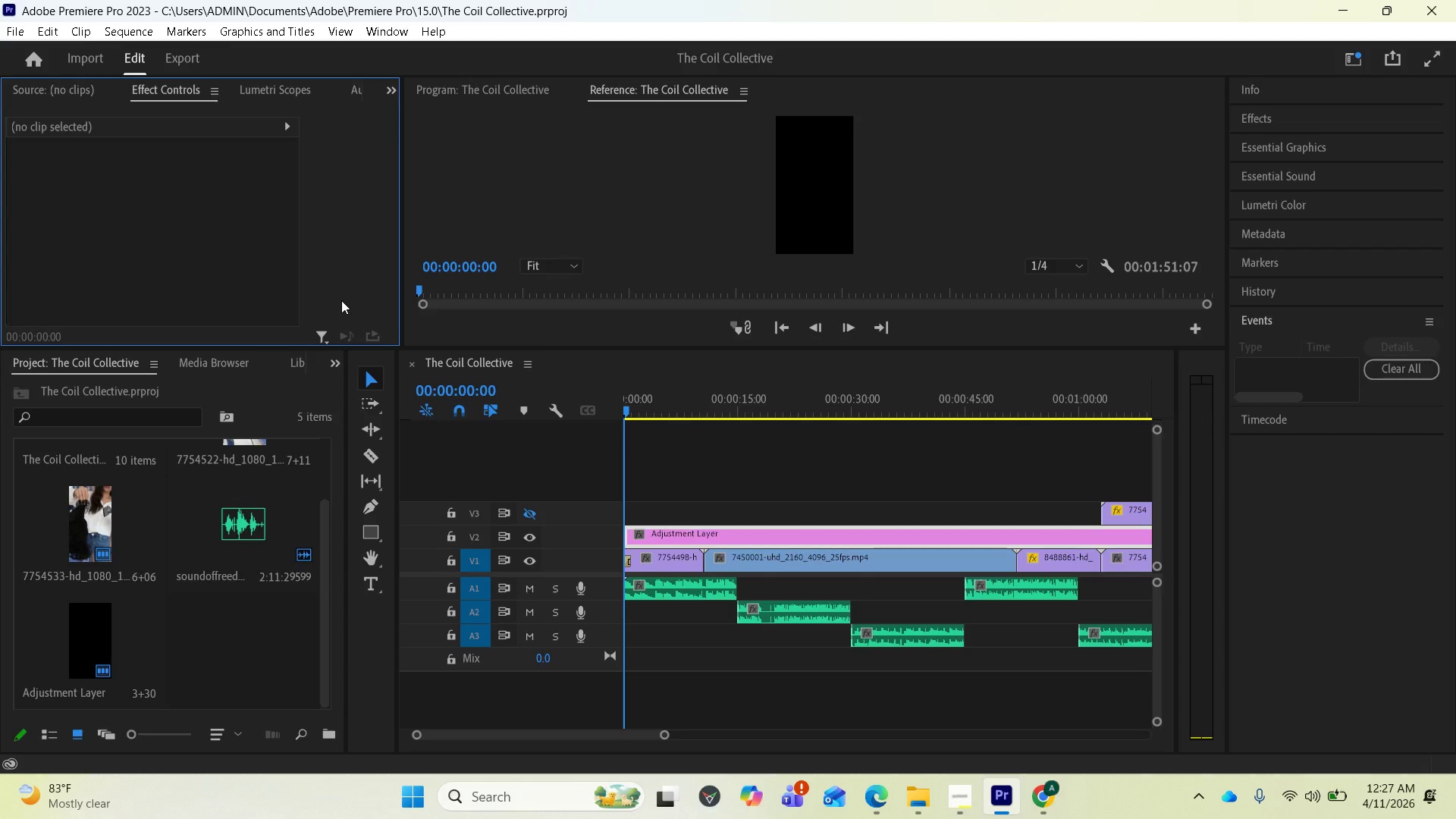 
wait(6.28)
 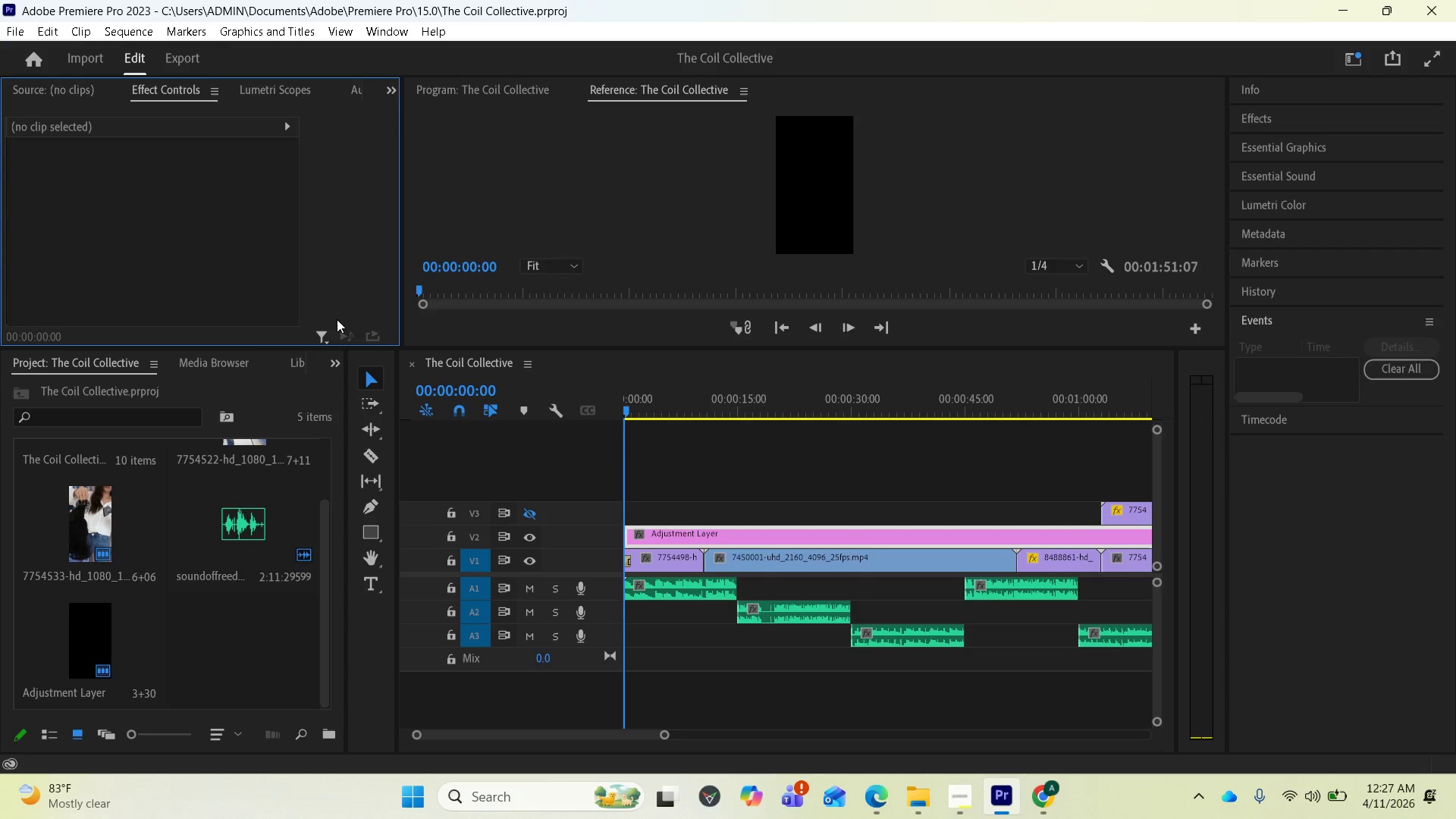 
scroll: coordinate [660, 494], scroll_direction: up, amount: 2.0
 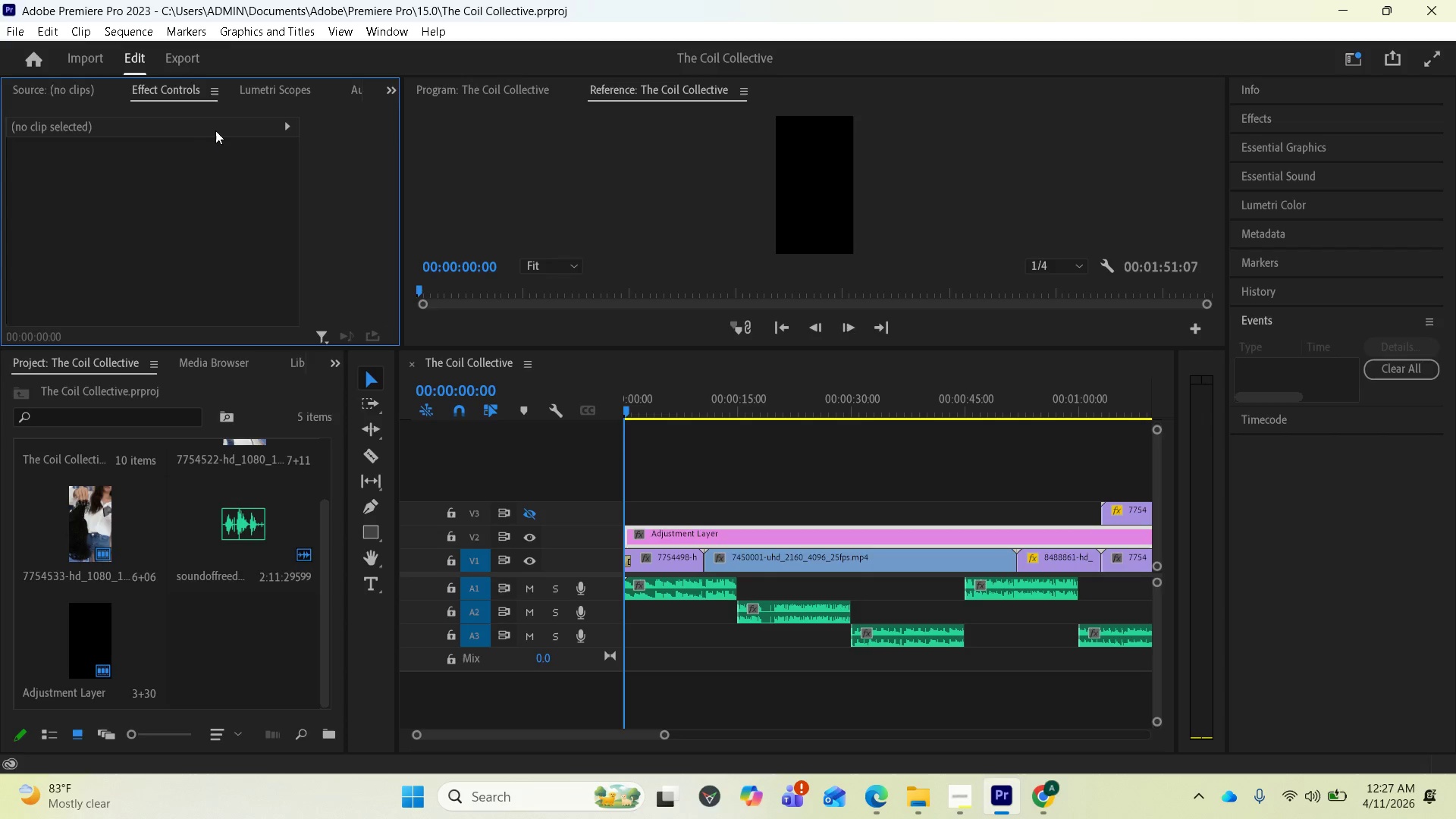 
left_click([268, 94])
 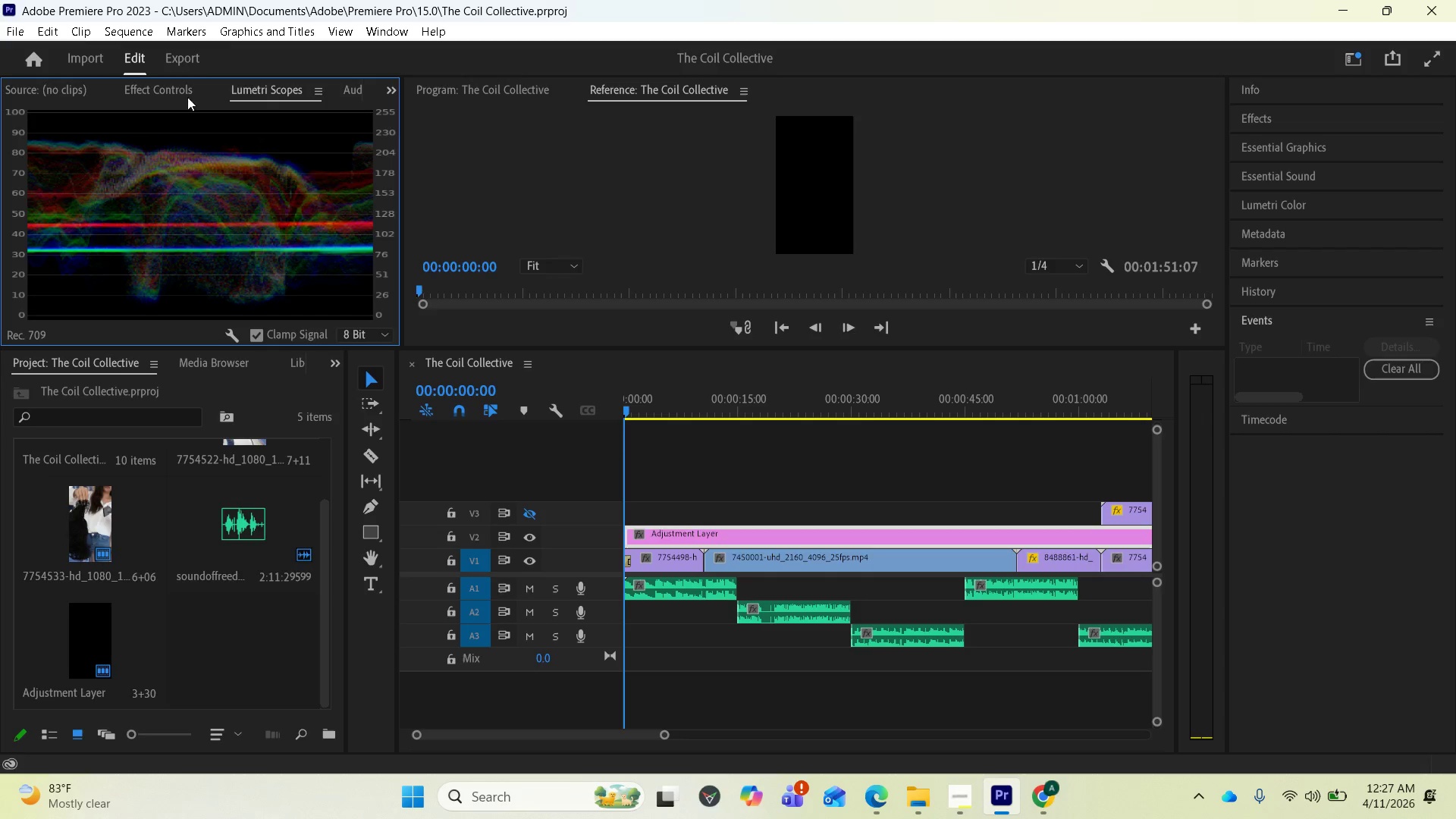 
left_click([180, 92])
 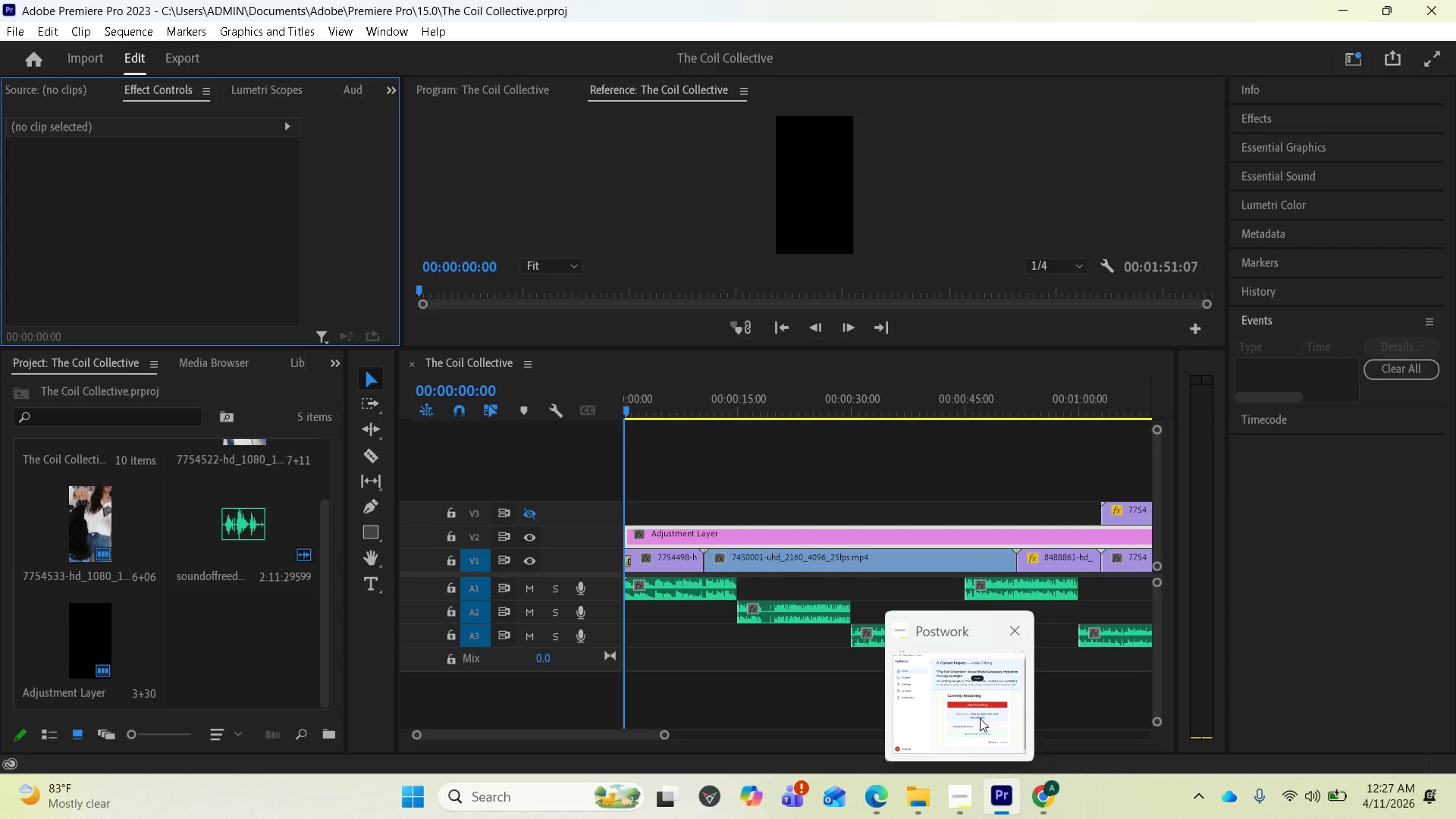 
left_click([980, 718])
 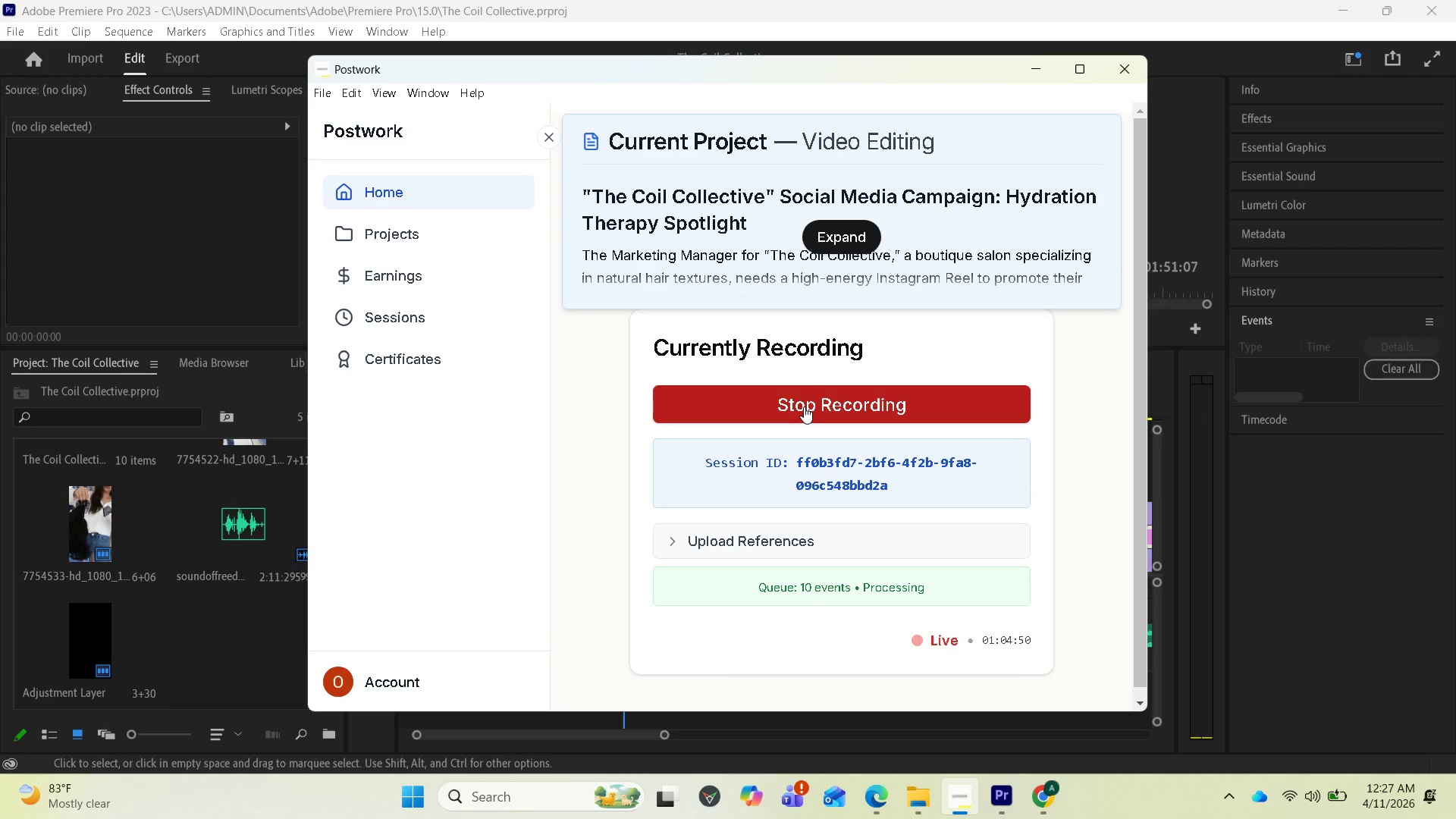 
wait(10.42)
 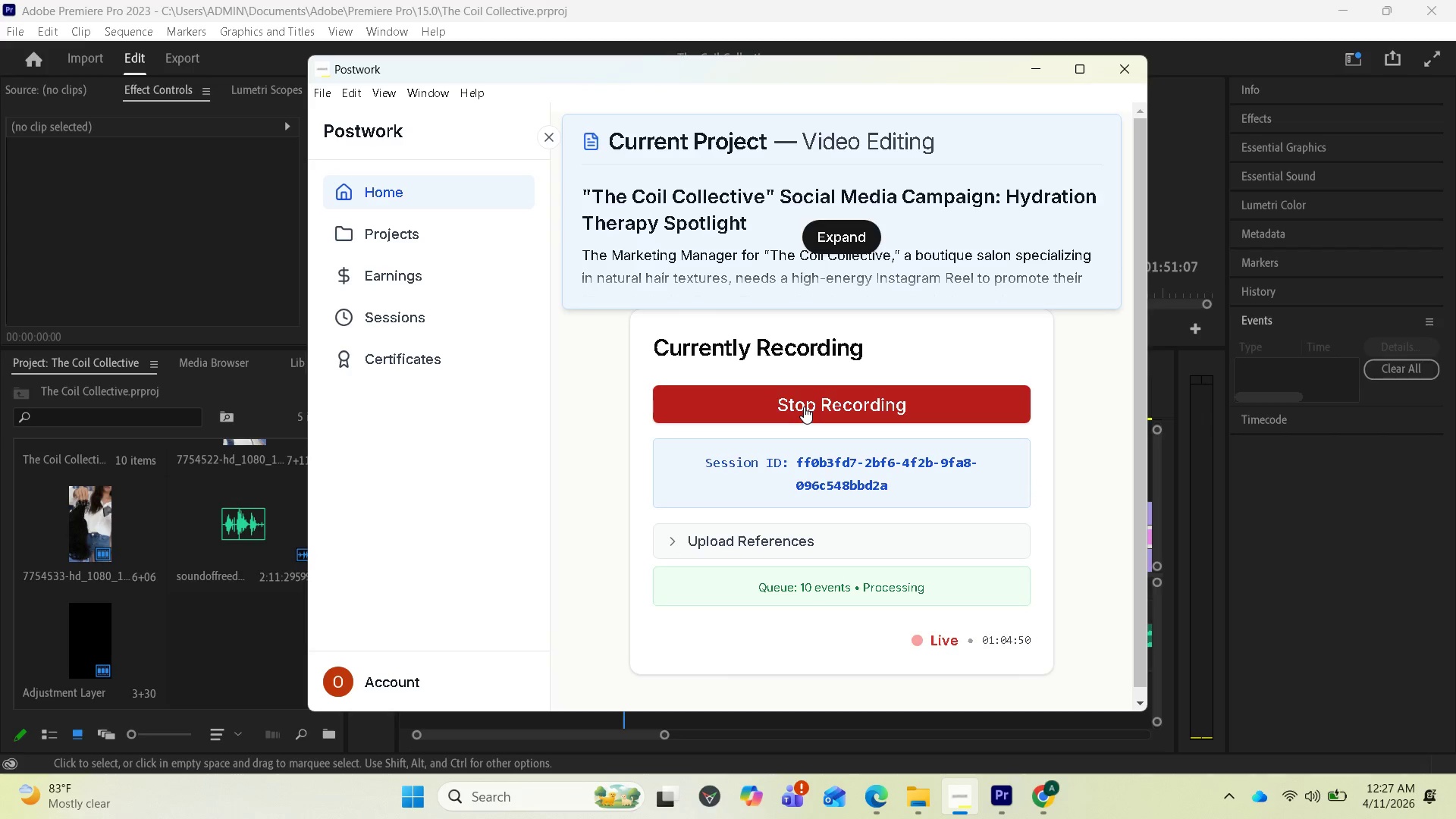 
left_click([224, 622])
 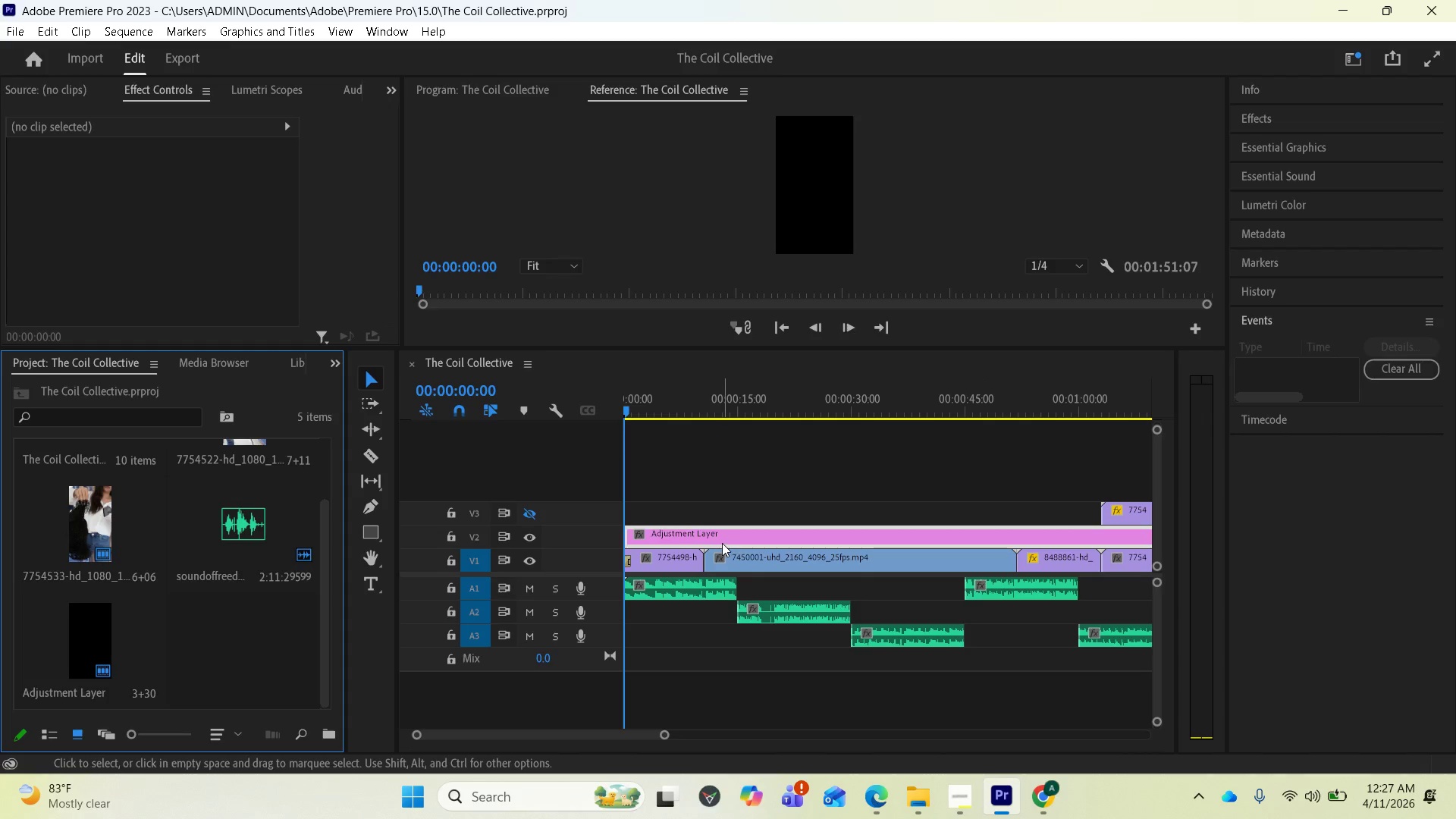 
scroll: coordinate [722, 543], scroll_direction: up, amount: 1.0
 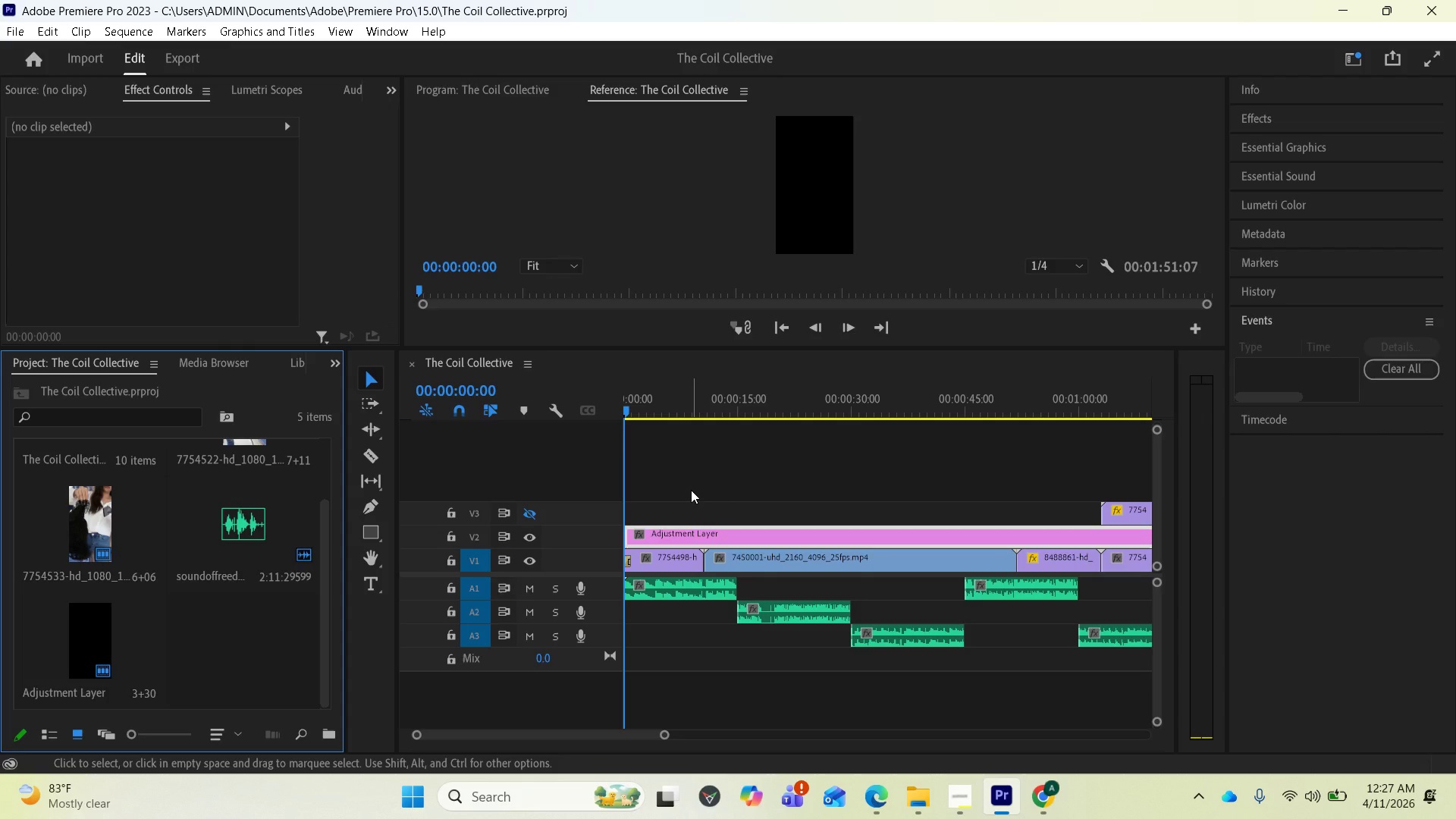 
key(Space)
 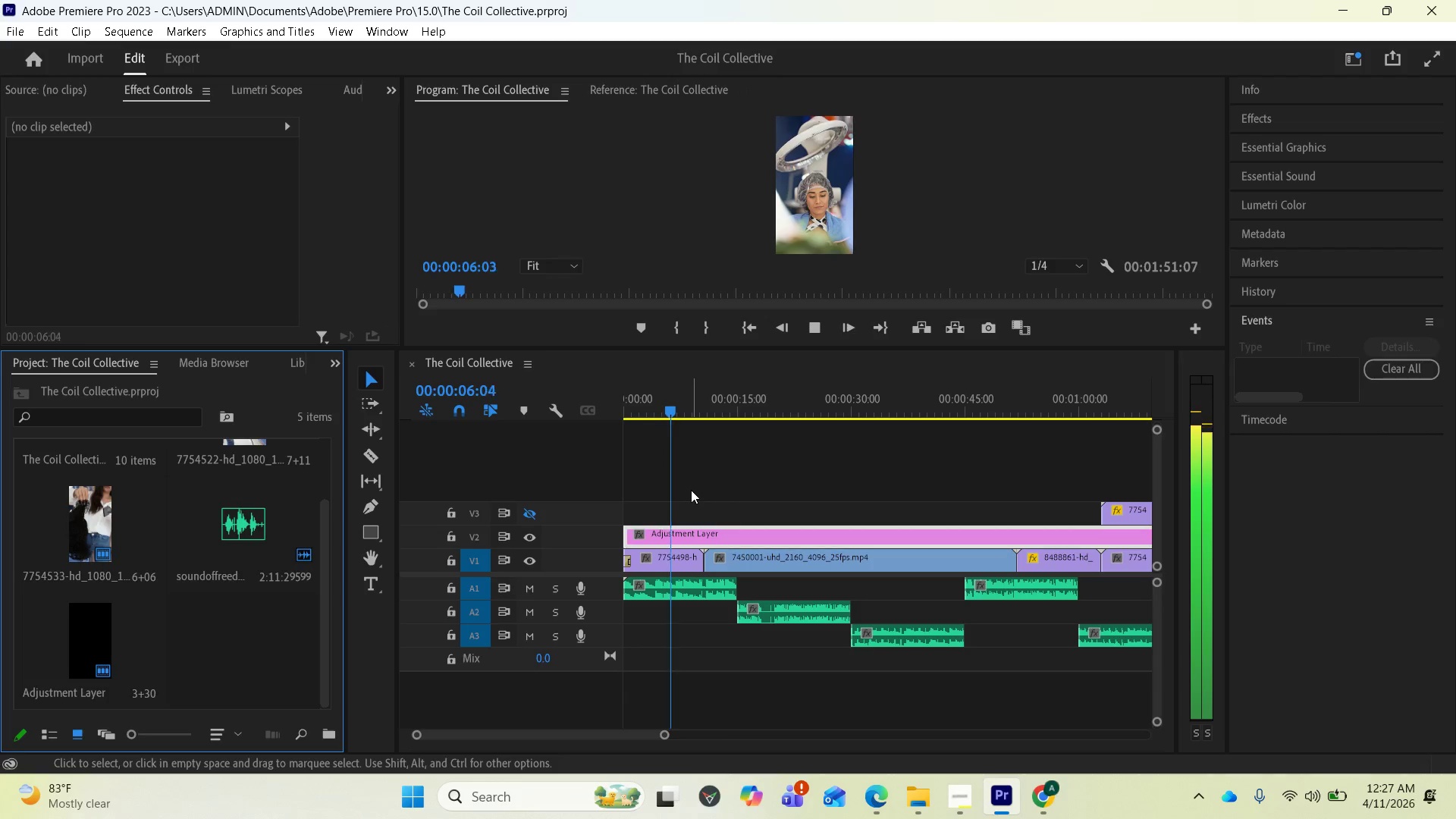 
wait(11.2)
 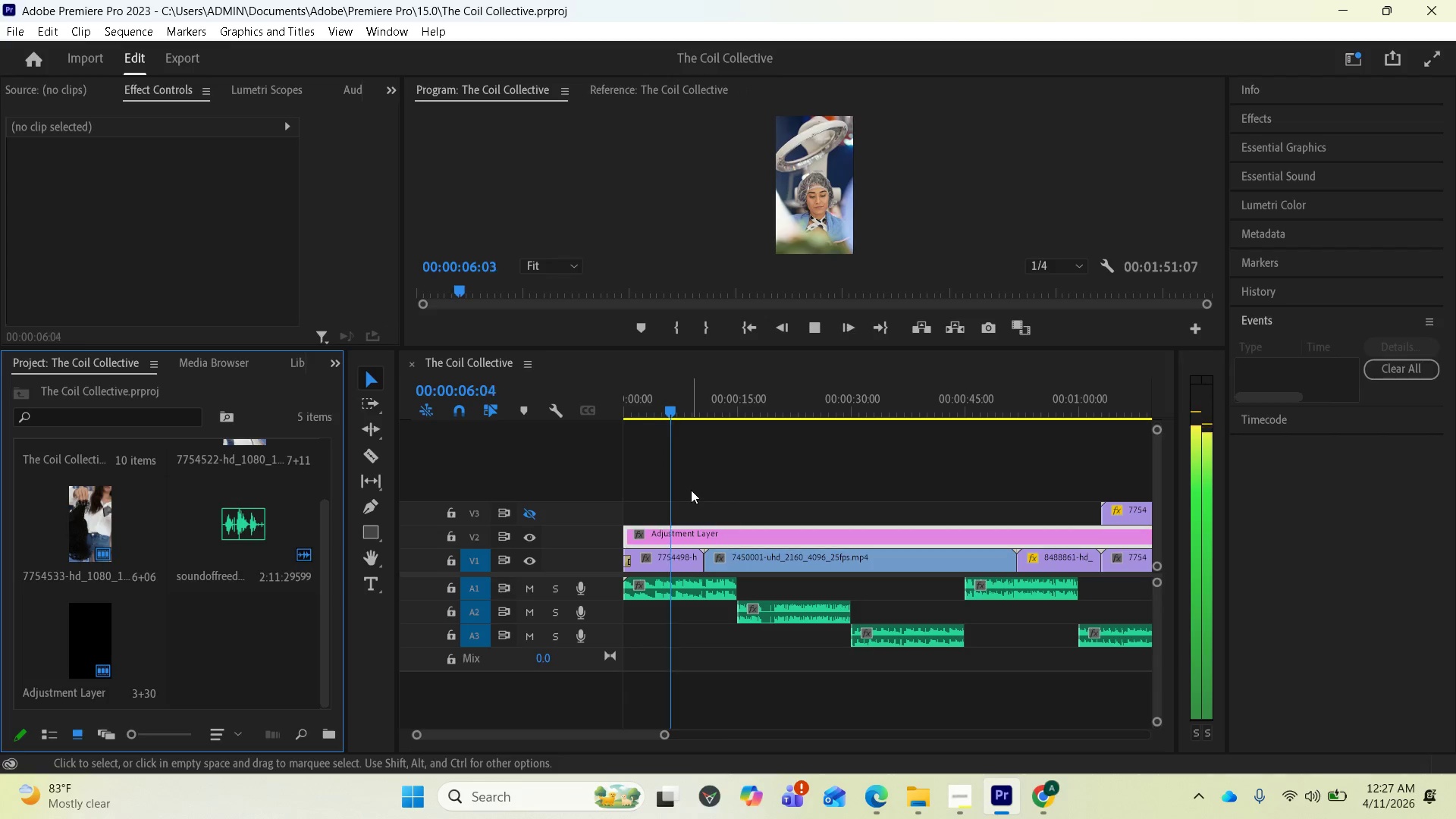 
key(Space)
 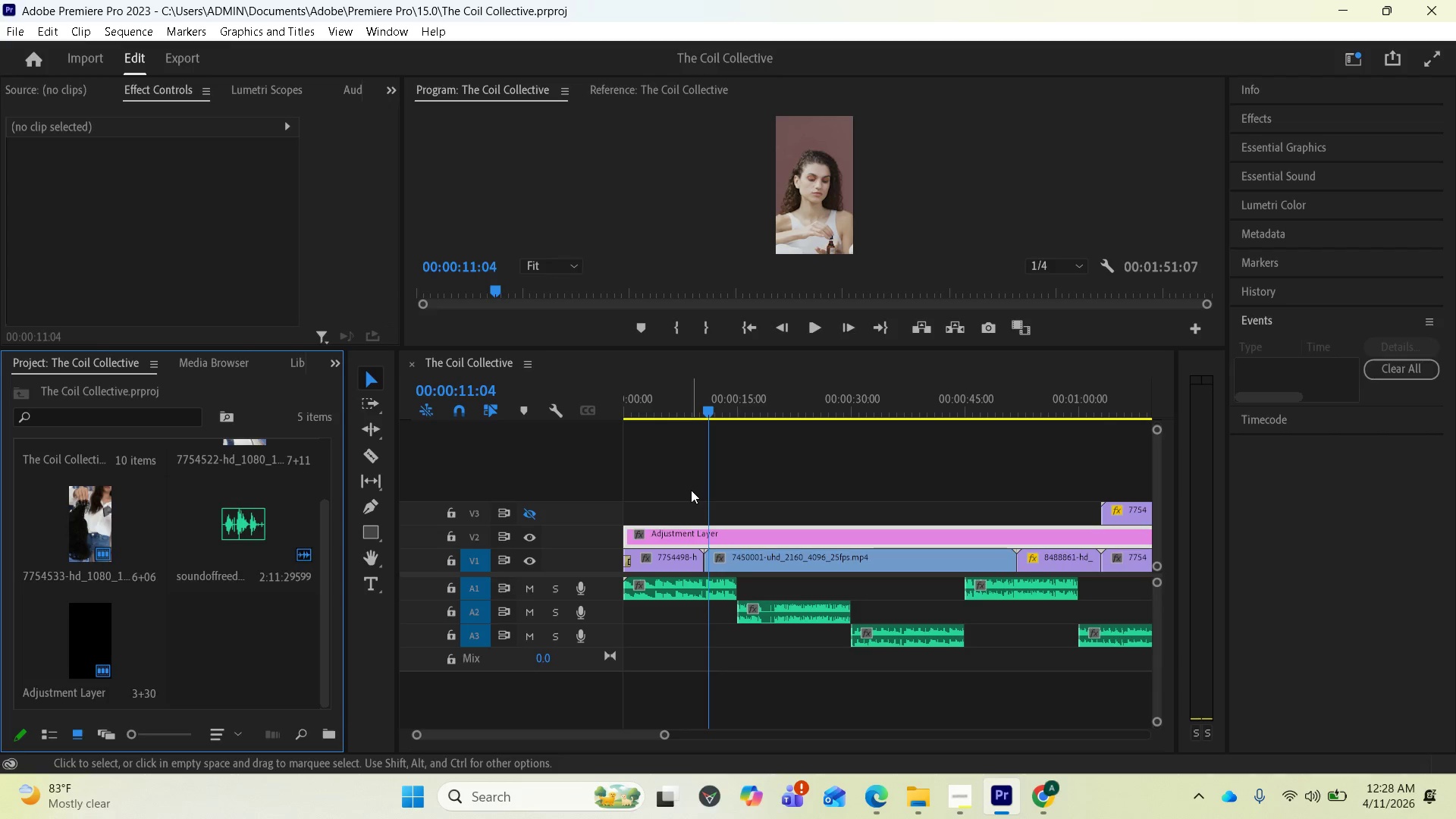 